 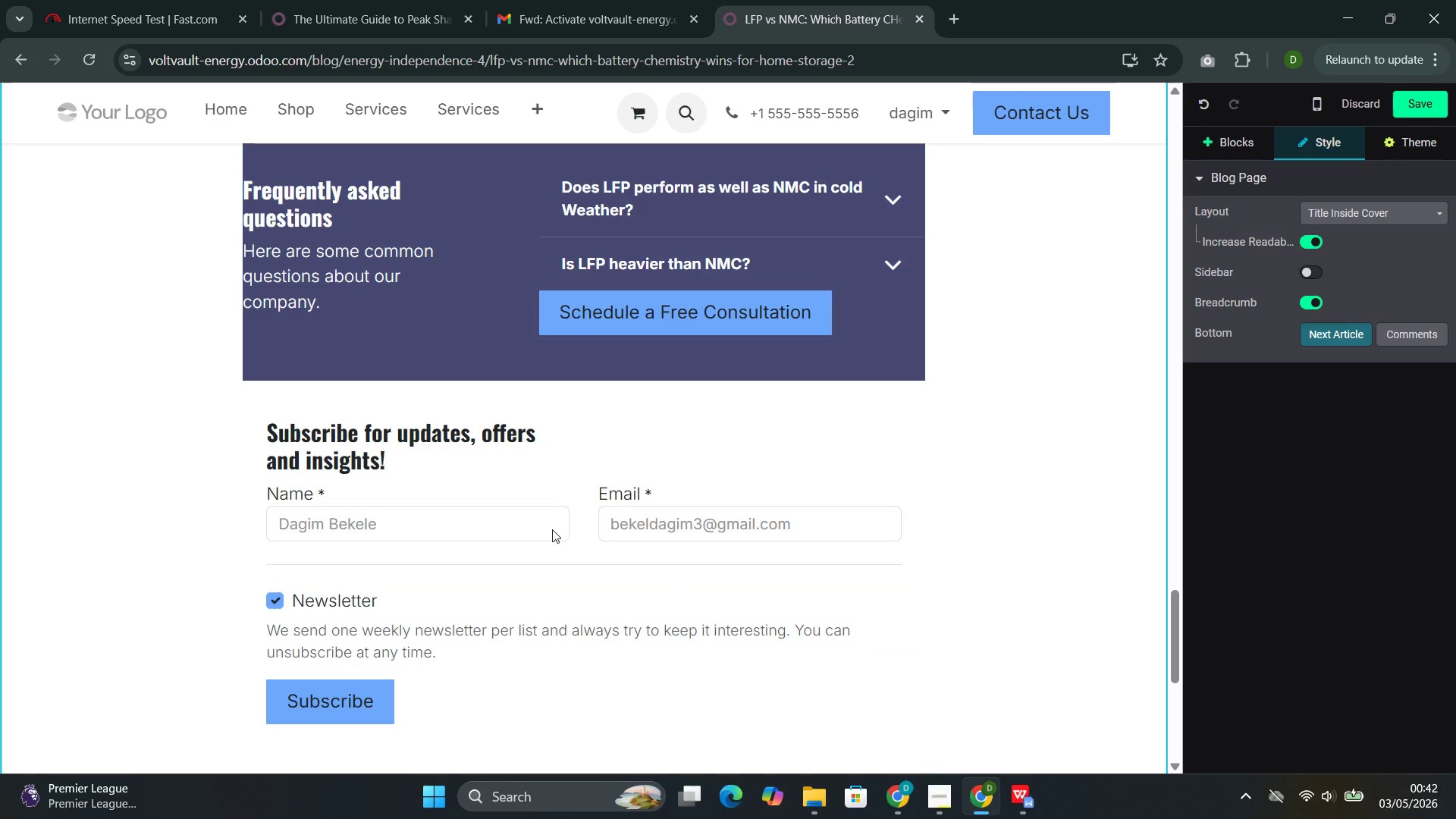 
left_click_drag(start_coordinate=[382, 466], to_coordinate=[283, 439])
 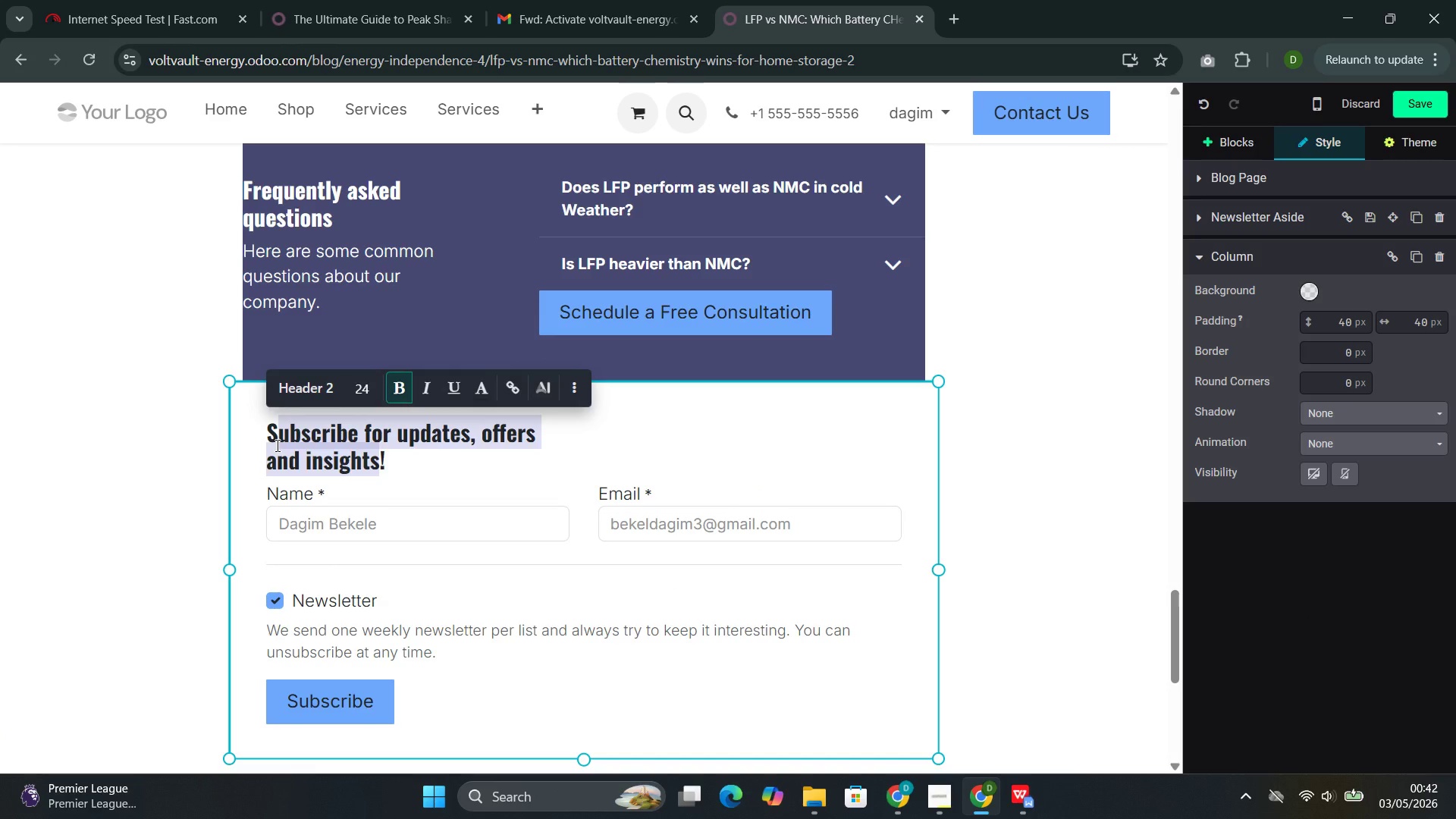 
key(Backspace)
 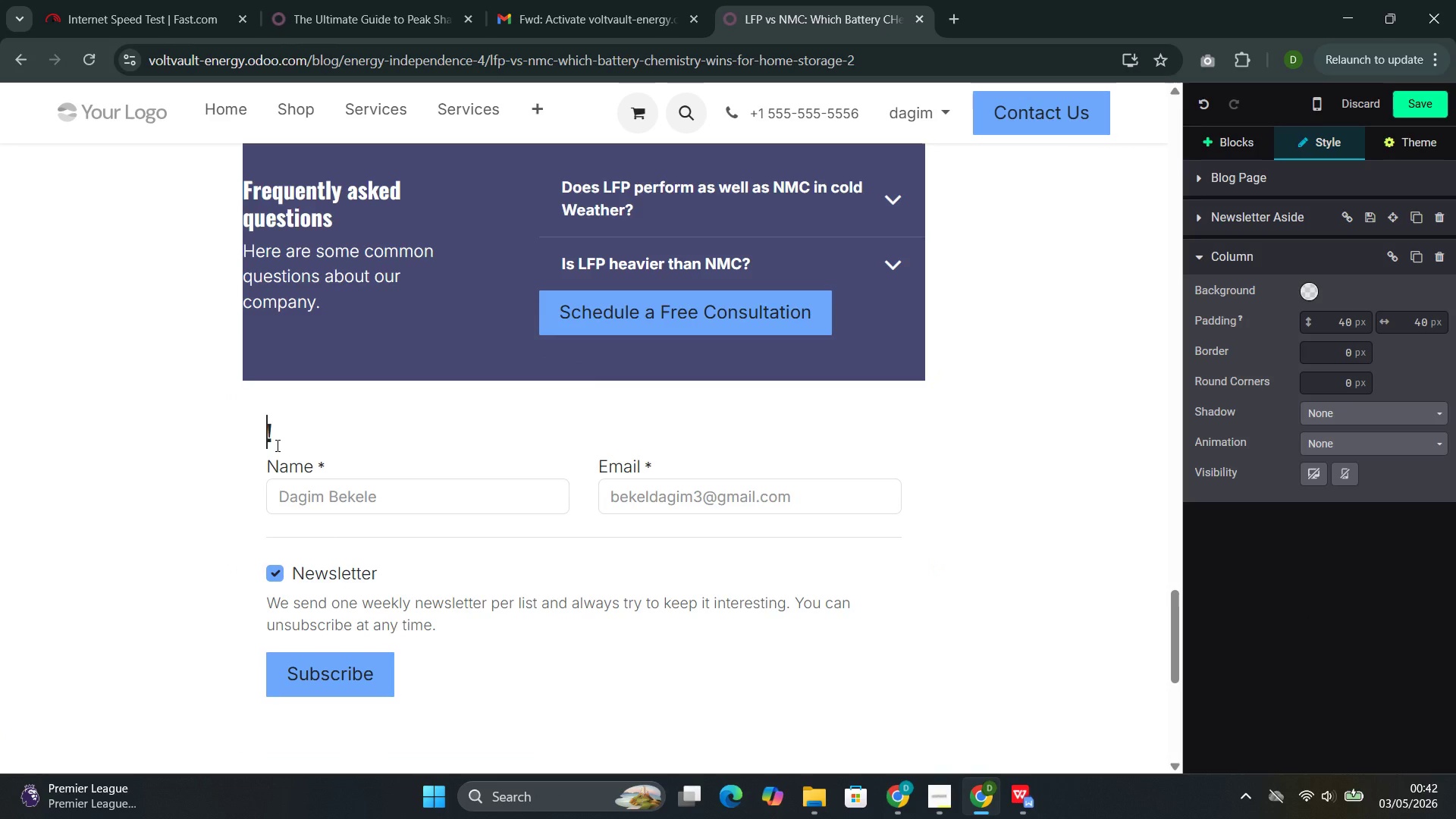 
key(Backspace)
 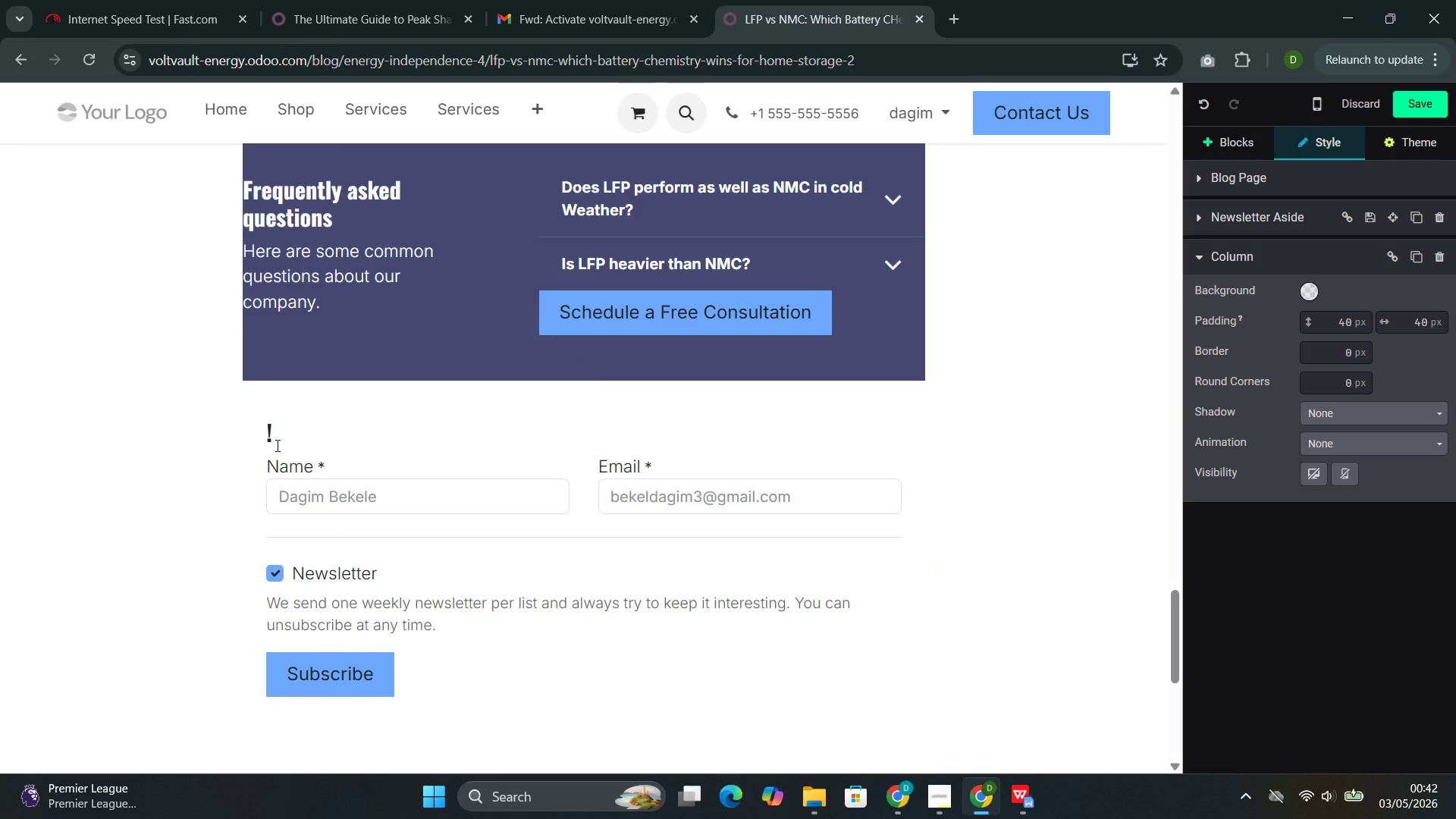 
key(ArrowRight)
 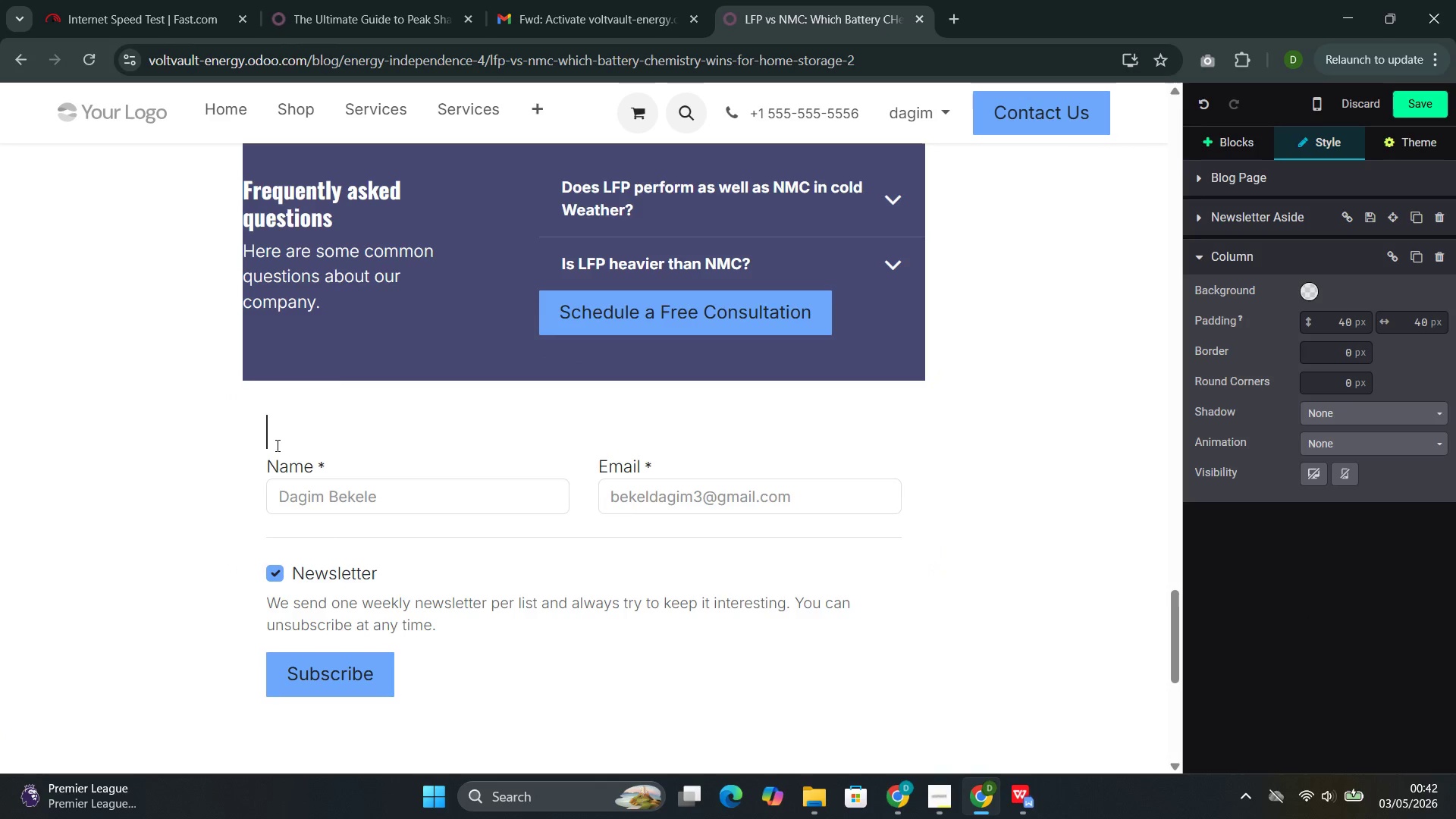 
key(Backspace)
 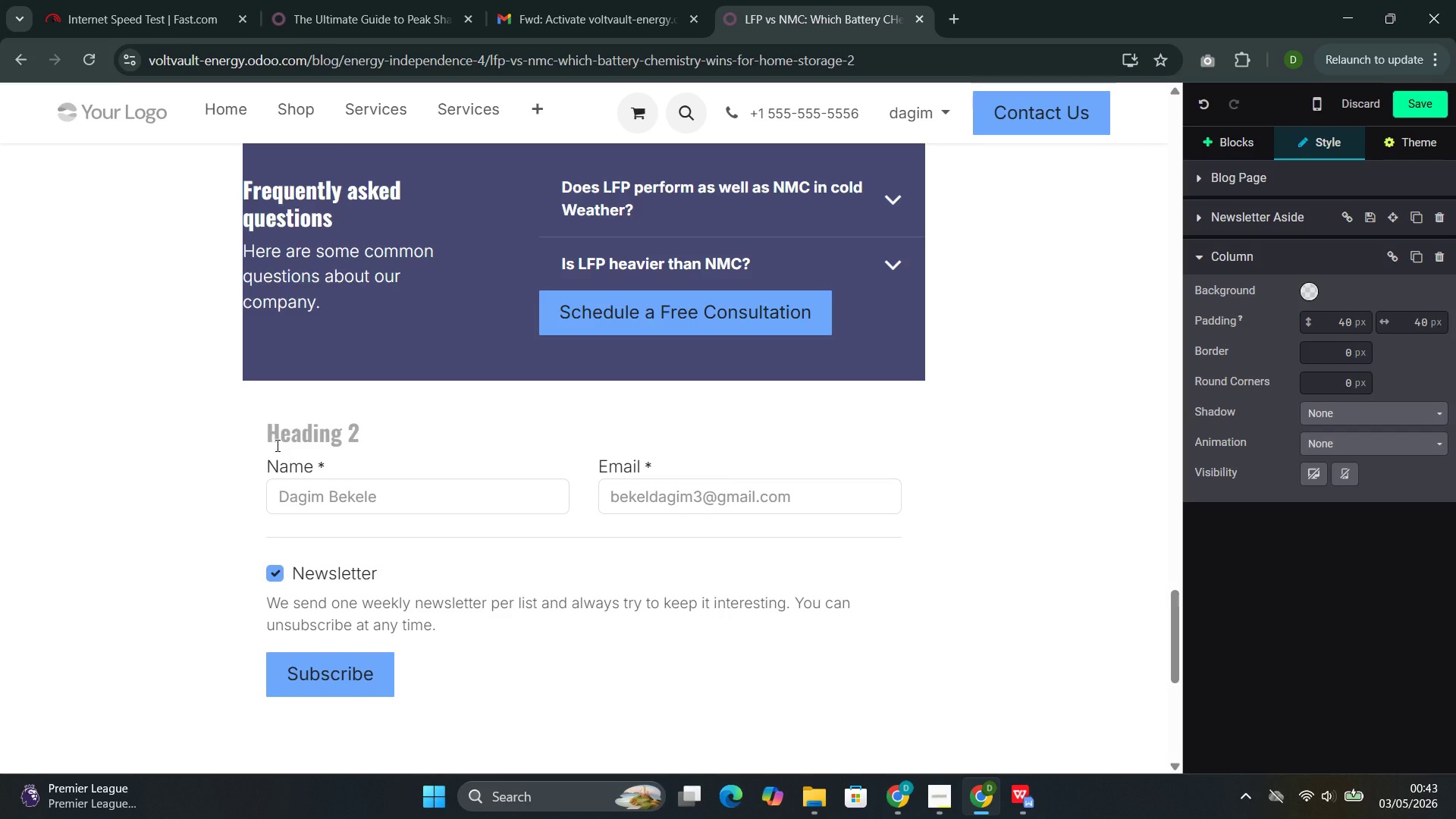 
wait(43.27)
 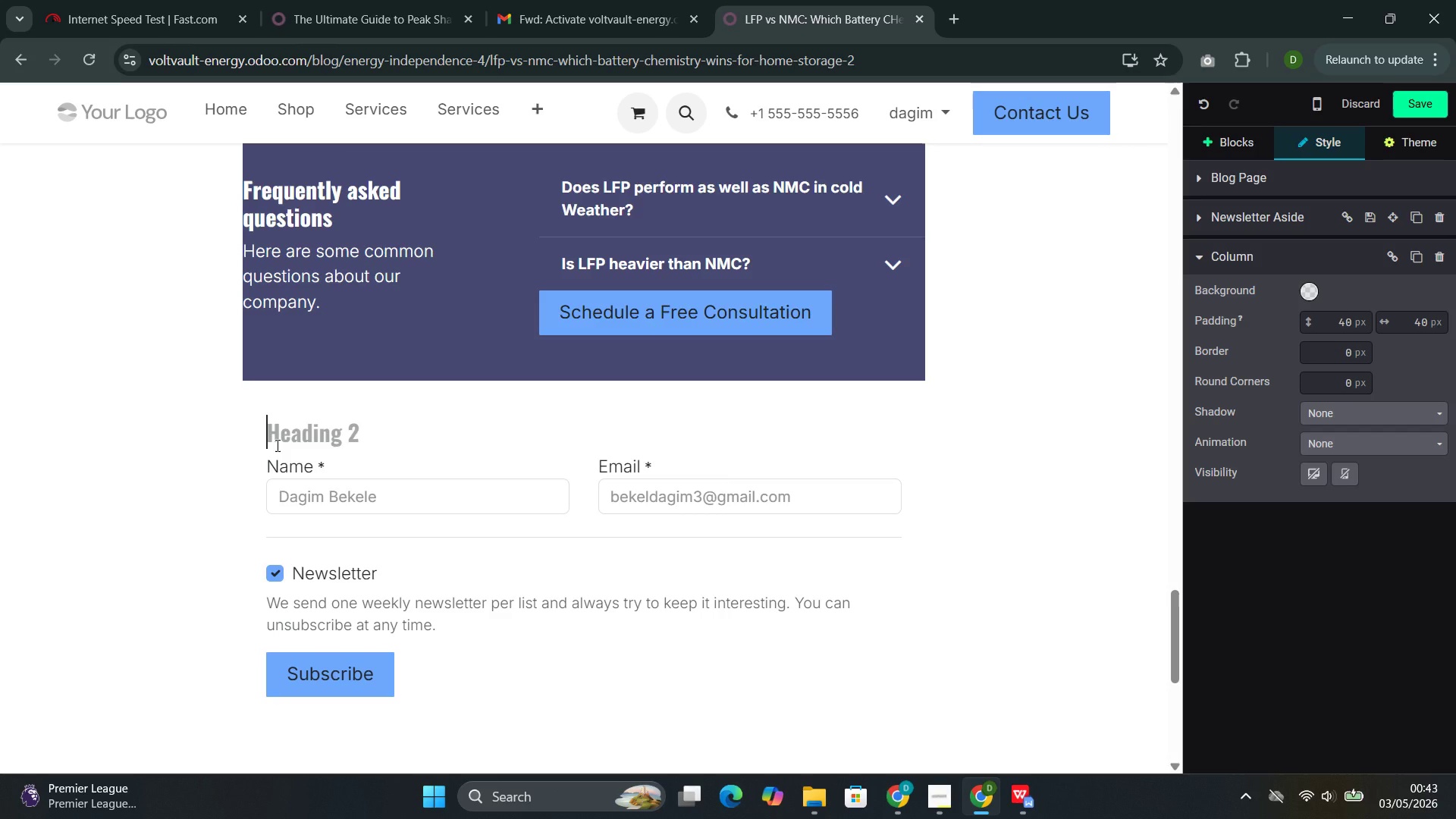 
type(GEt)
key(Backspace)
key(Backspace)
type(et the )
 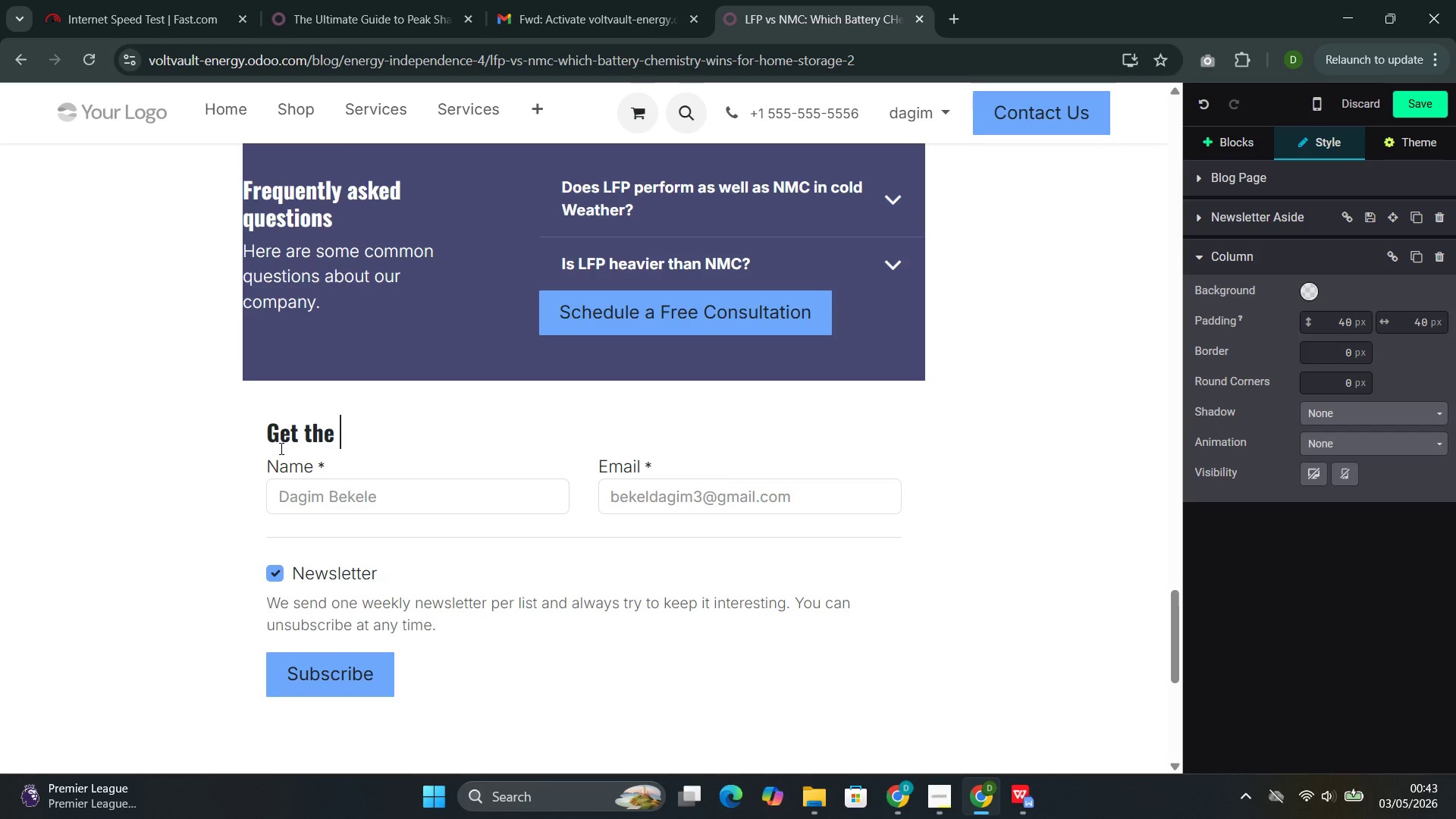 
wait(6.02)
 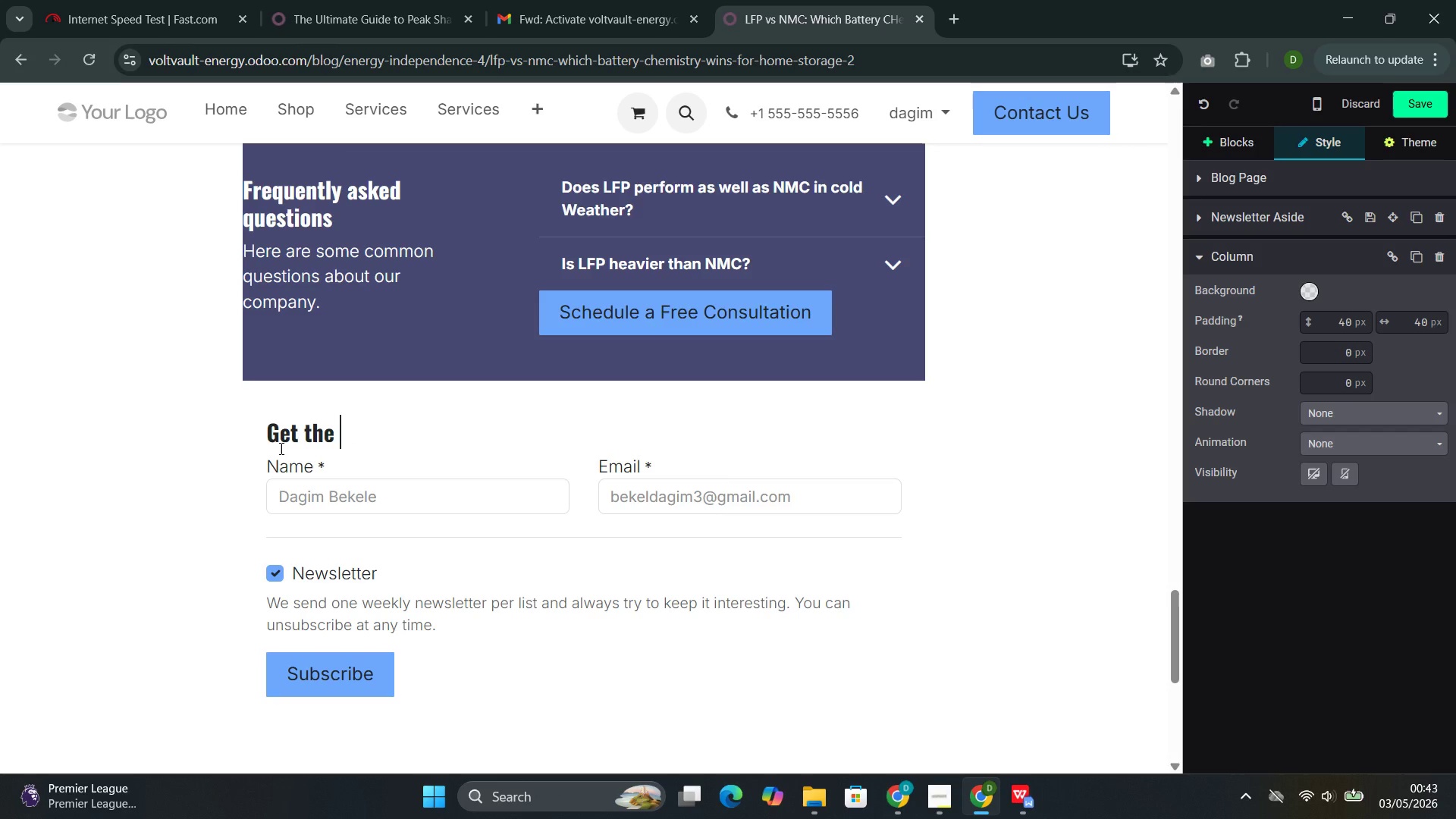 
type(Home Battery )
 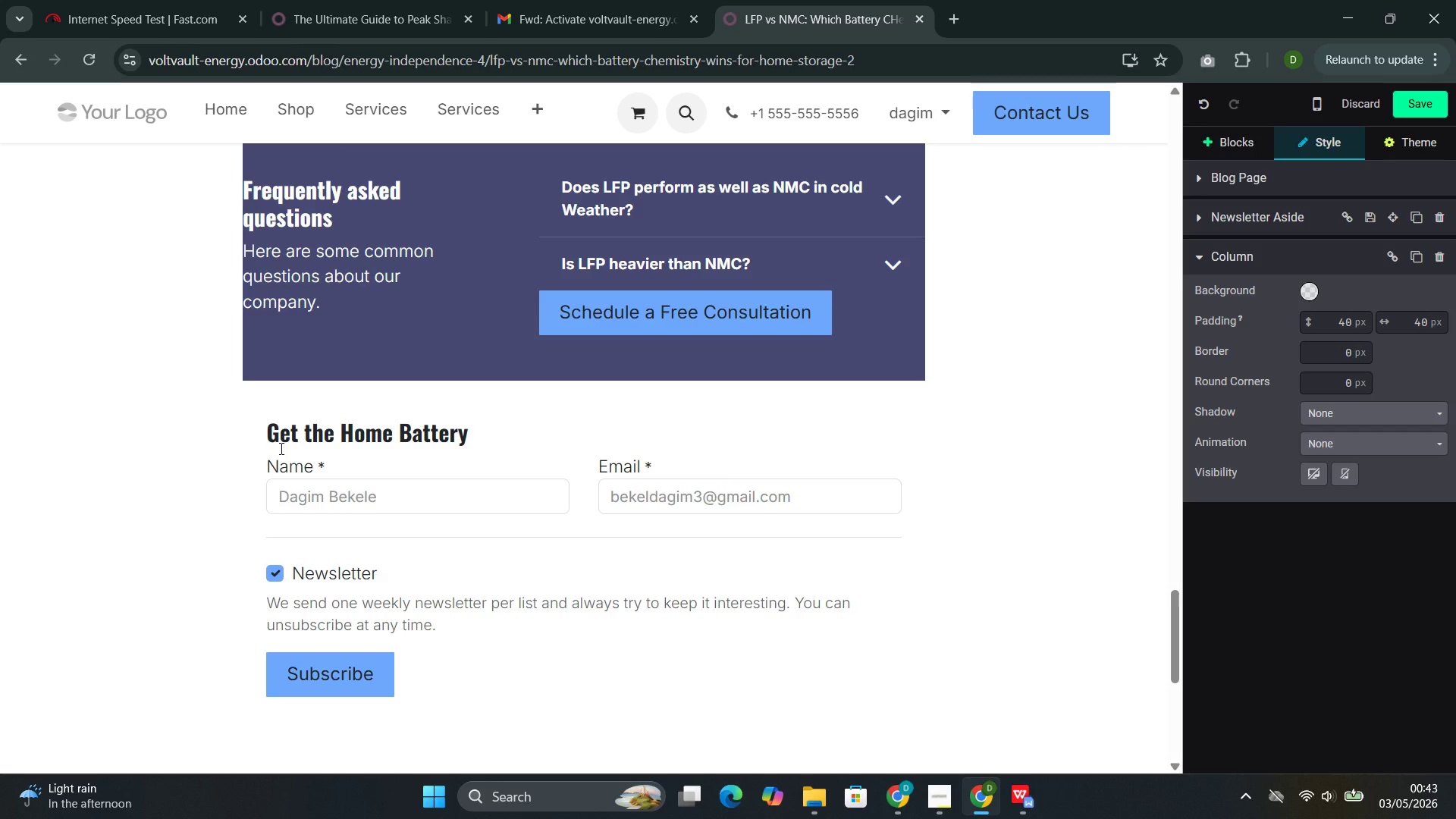 
type(Buyy)
key(Backspace)
type(er)
 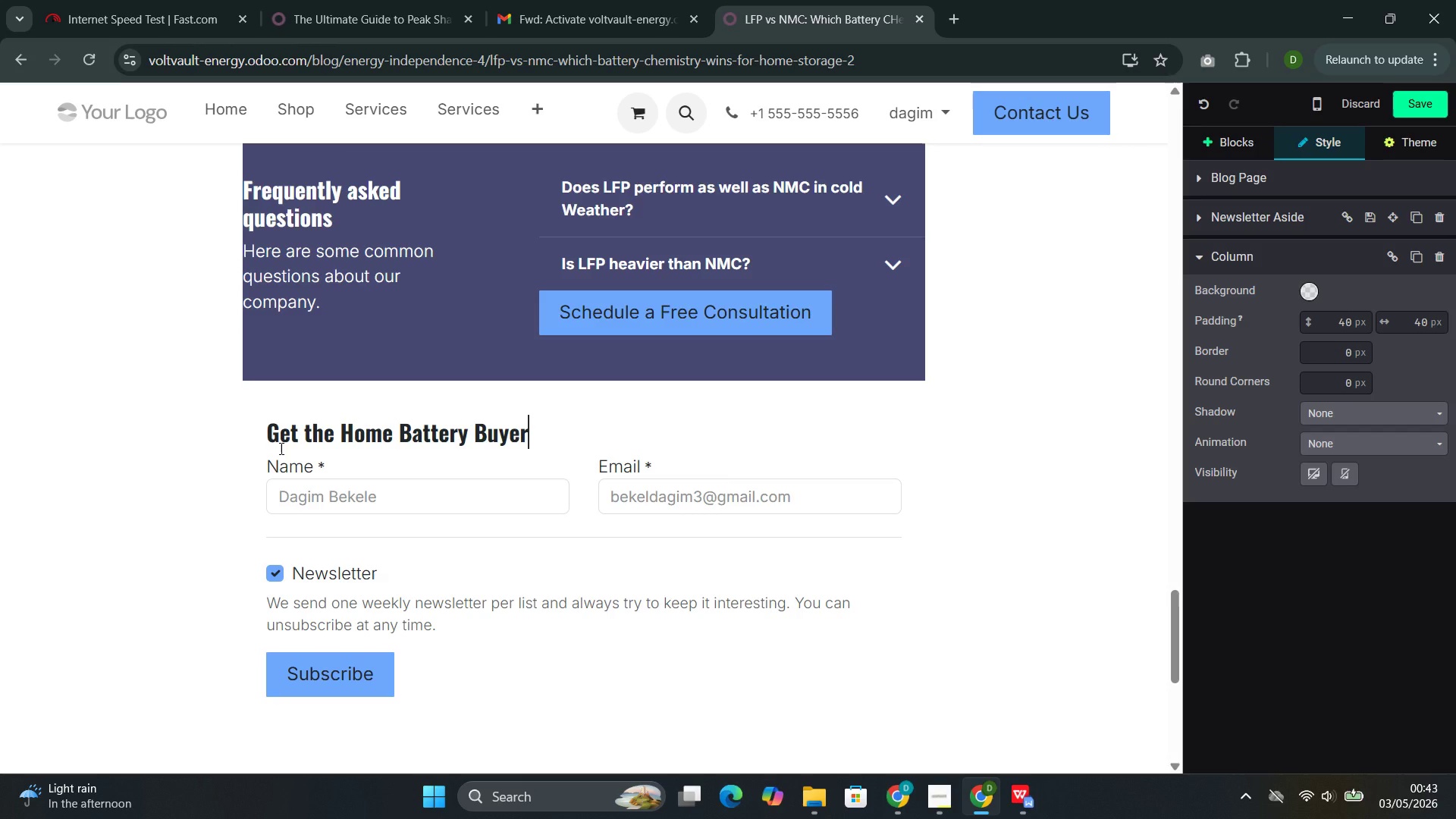 
type('s Guide)
 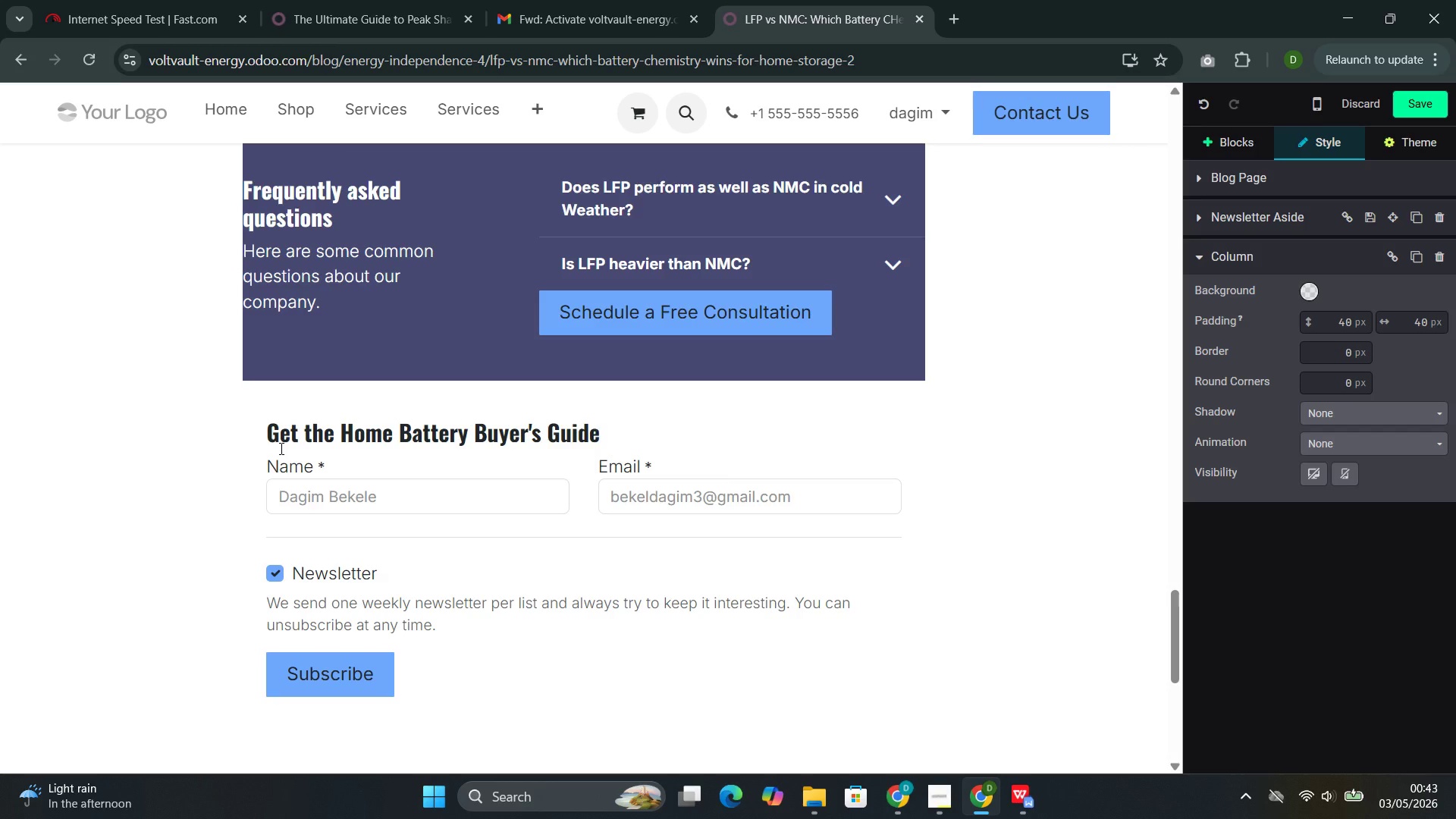 
wait(7.14)
 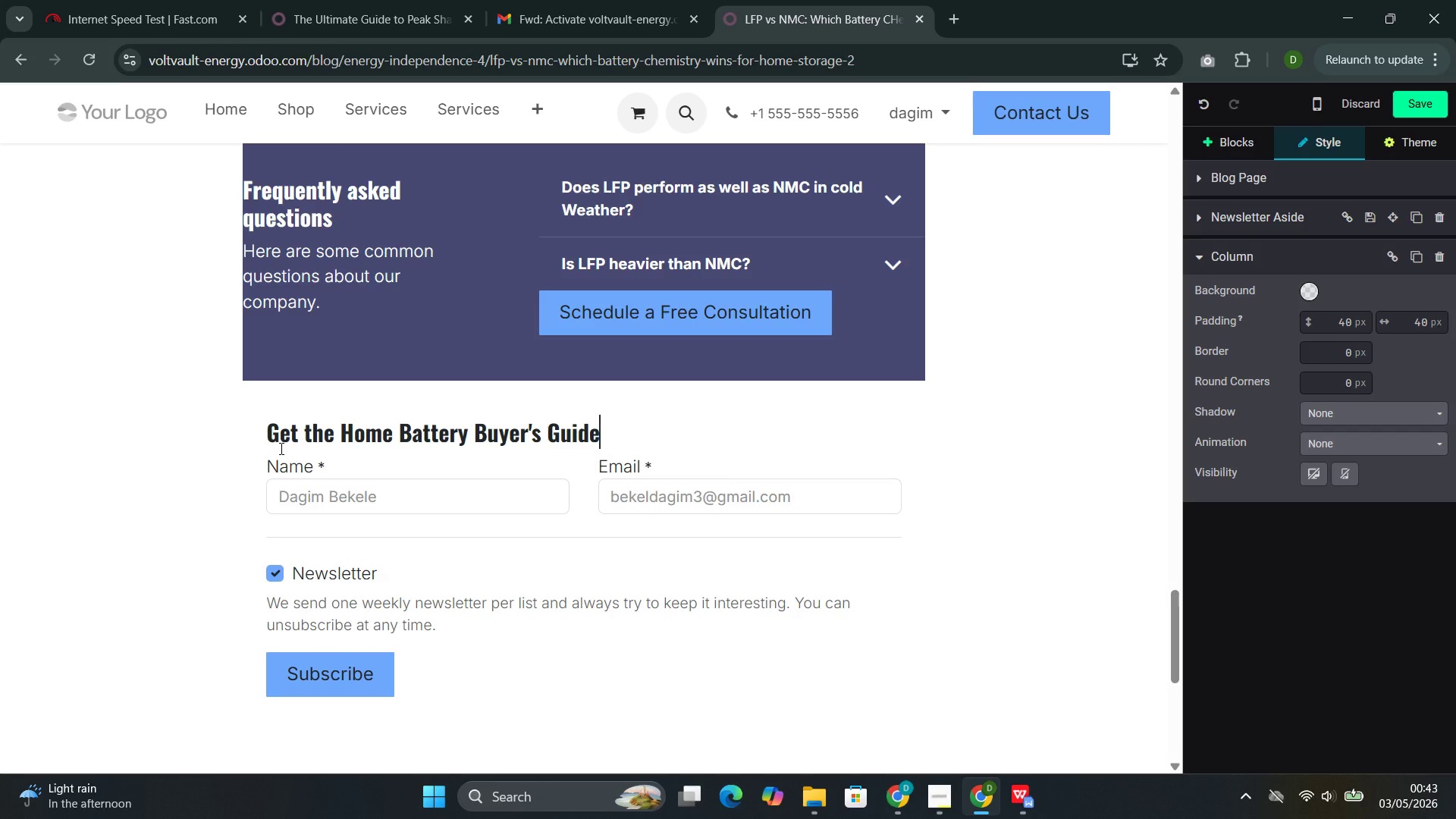 
left_click([1307, 287])
 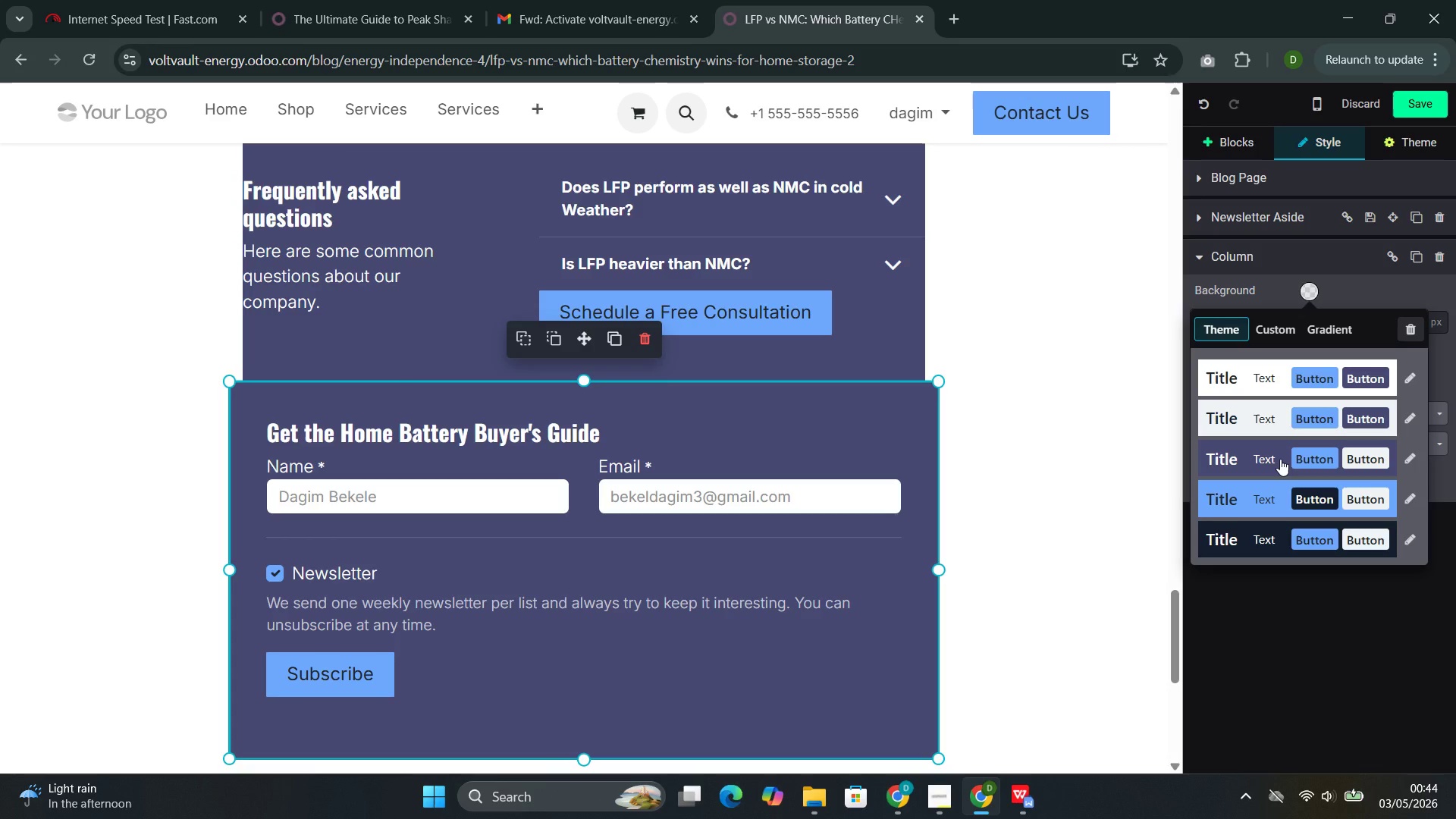 
left_click([1277, 454])
 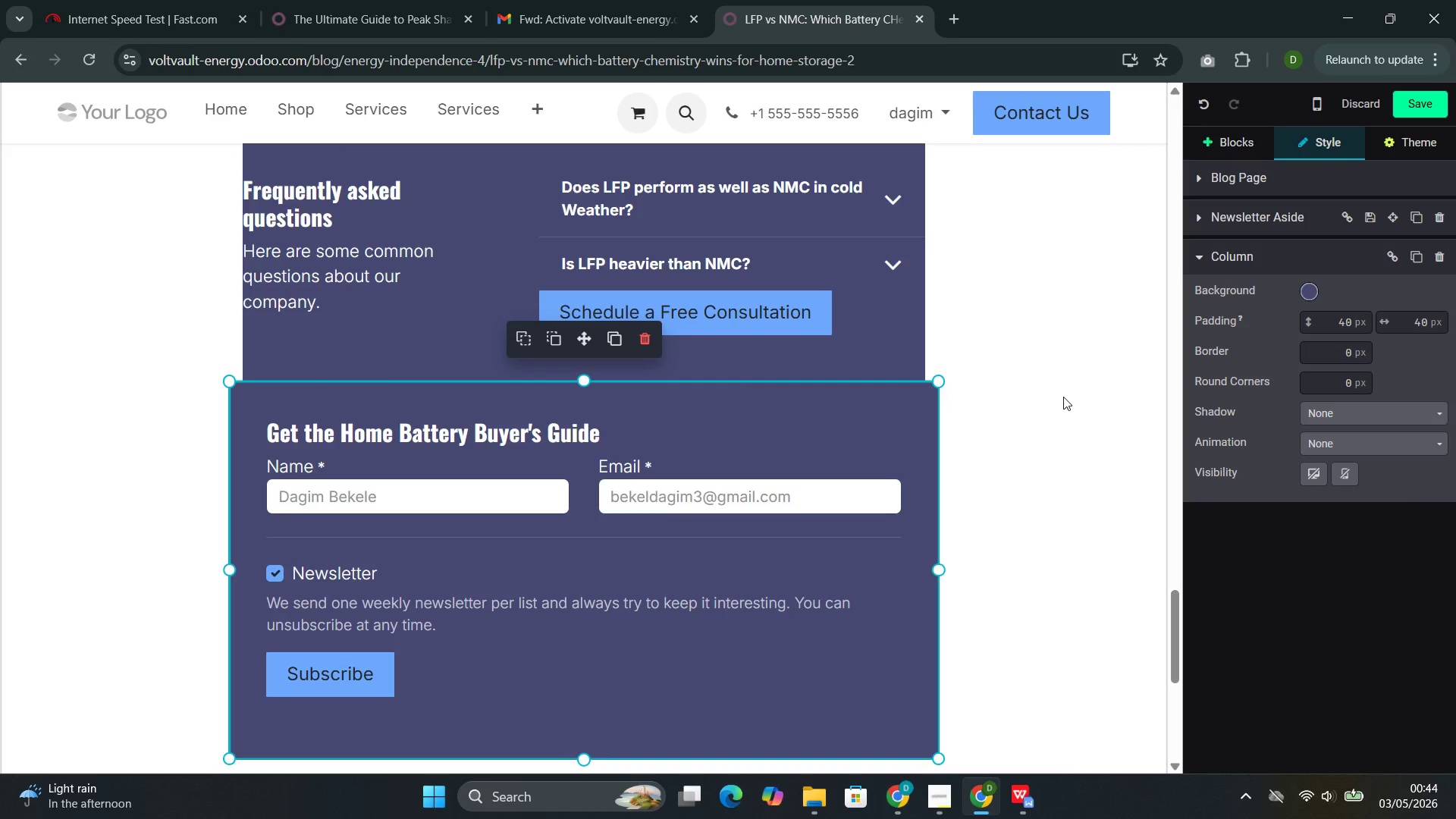 
scroll: coordinate [858, 288], scroll_direction: up, amount: 42.0
 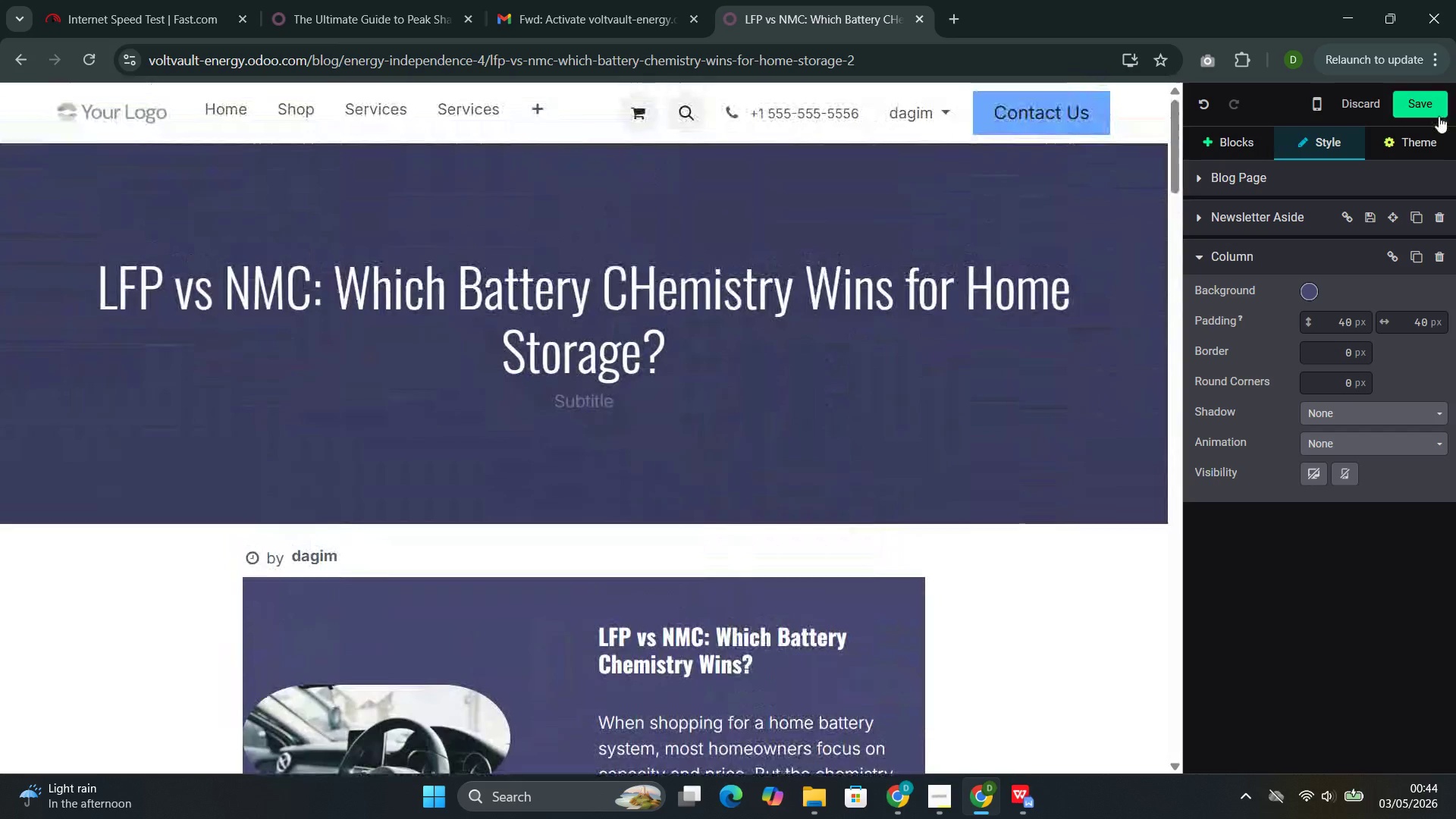 
left_click([1439, 113])
 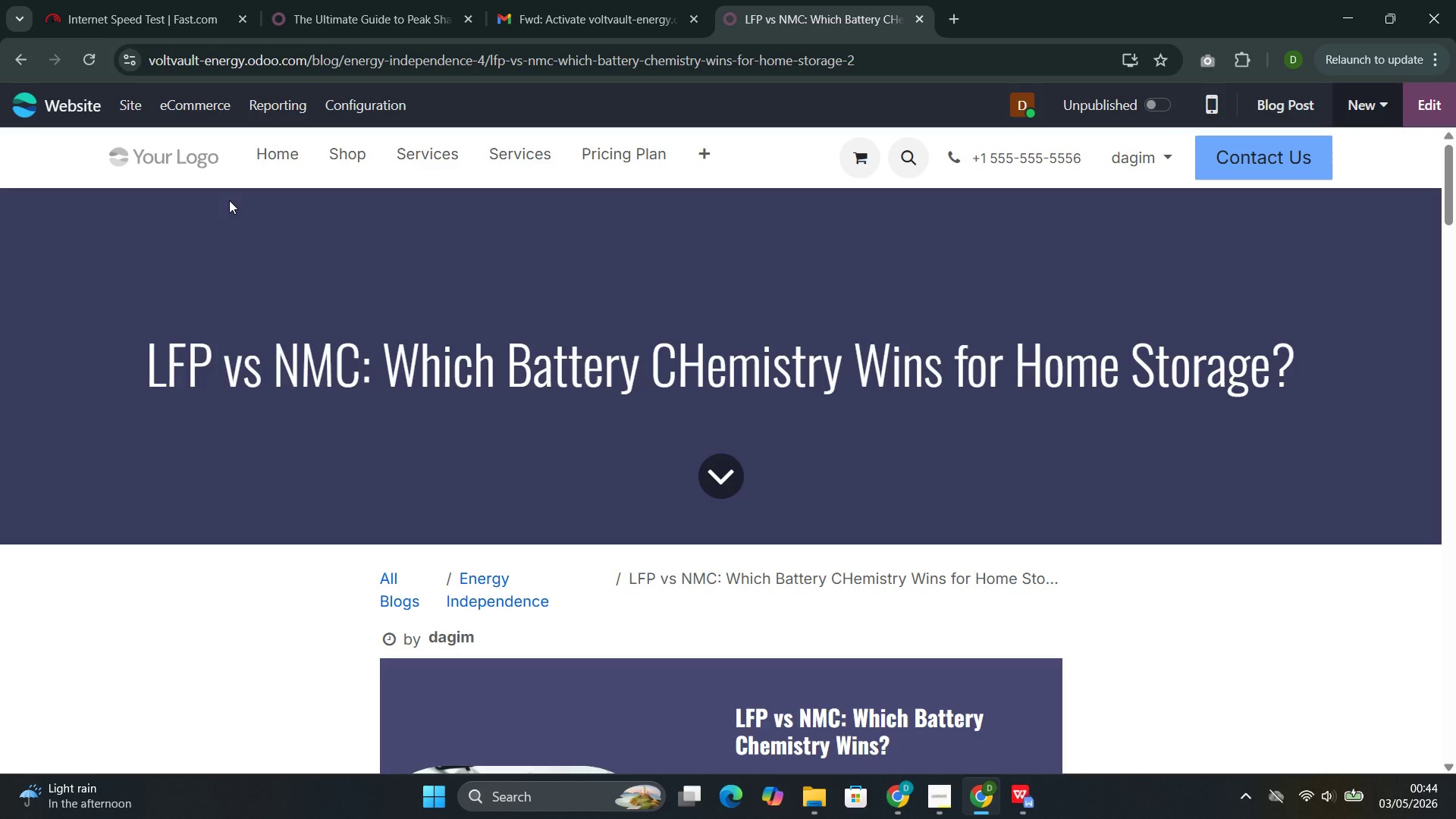 
wait(26.88)
 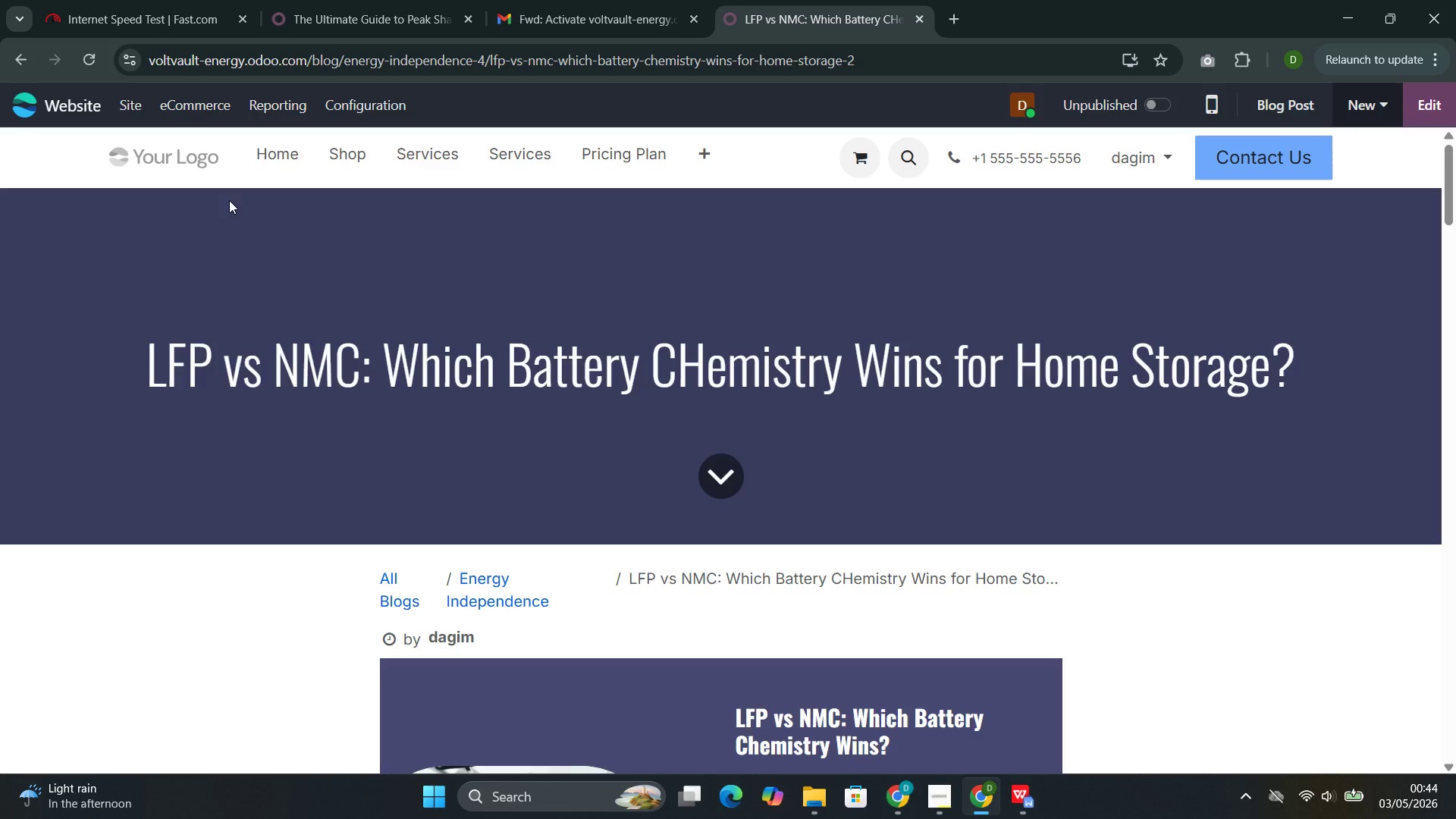 
left_click([352, 111])
 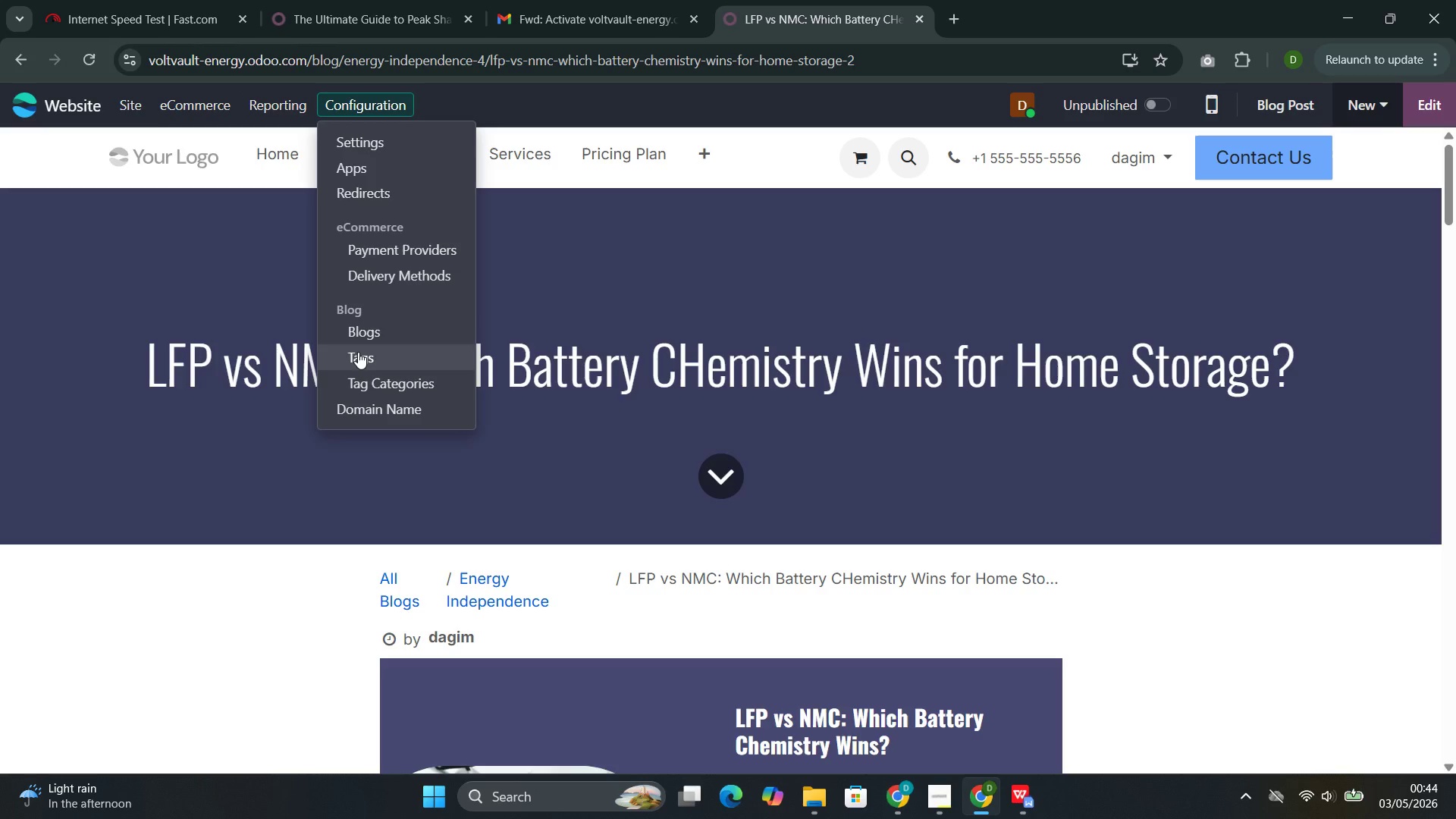 
left_click([358, 352])
 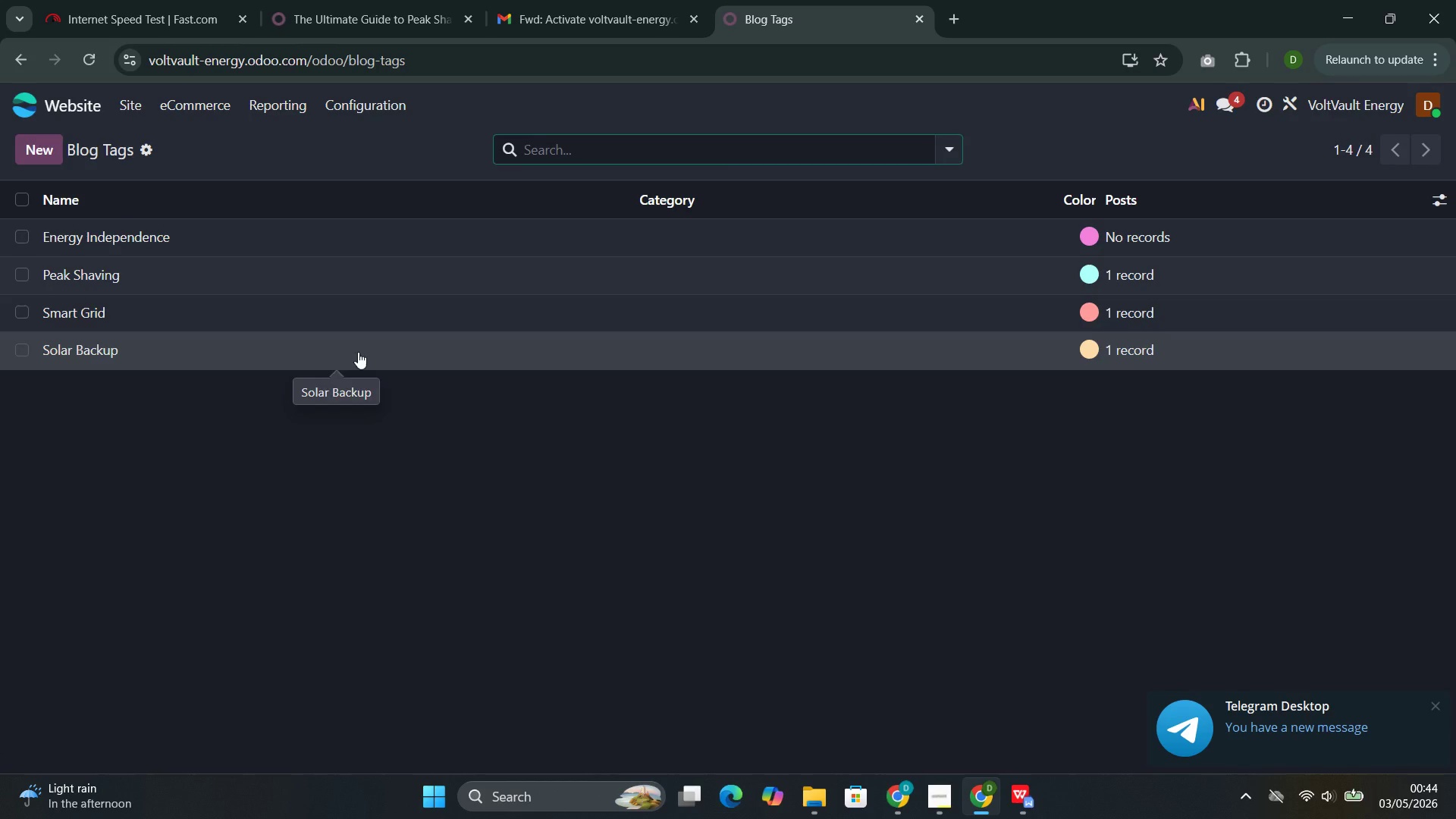 
left_click([277, 227])
 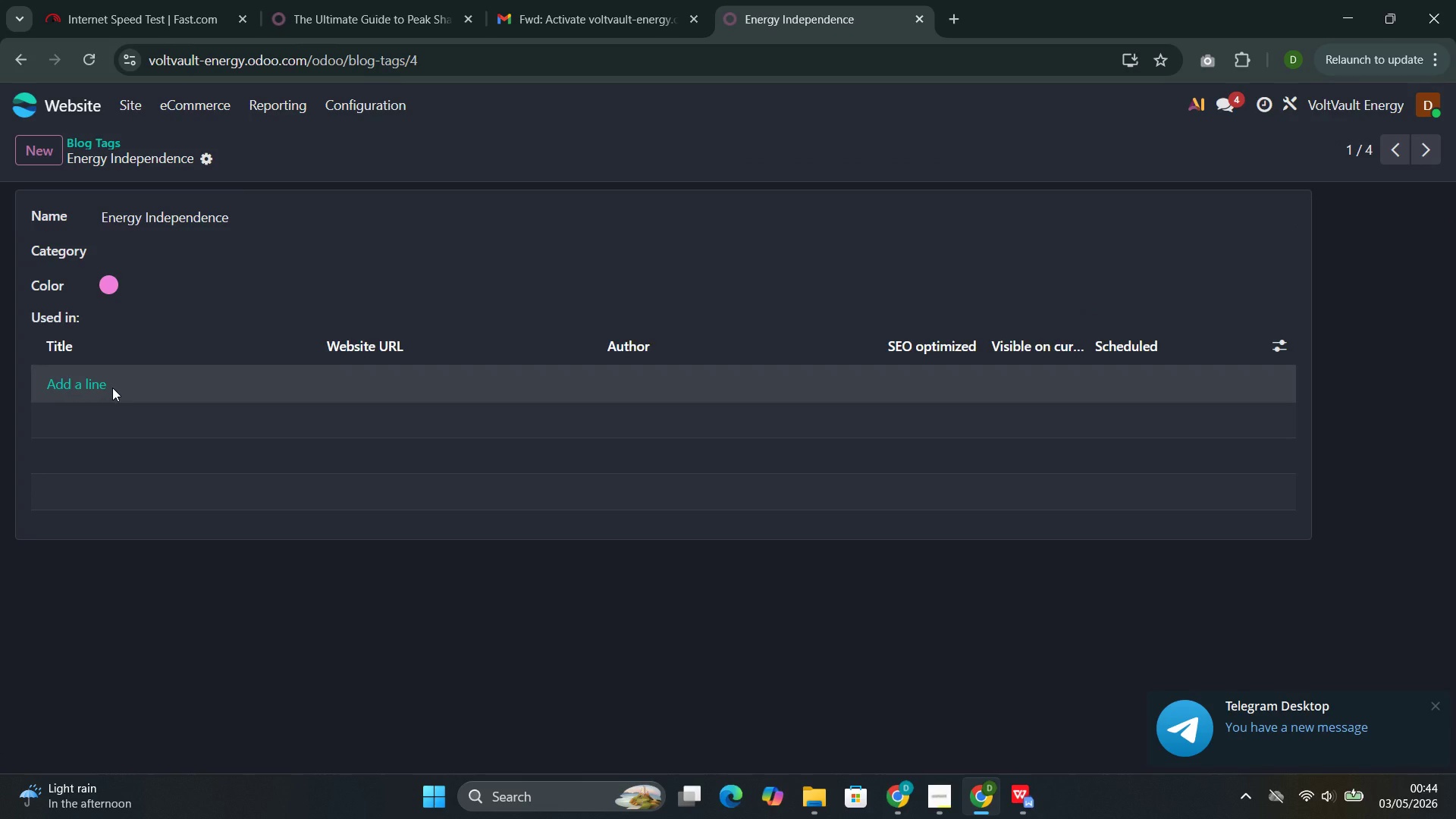 
left_click([100, 383])
 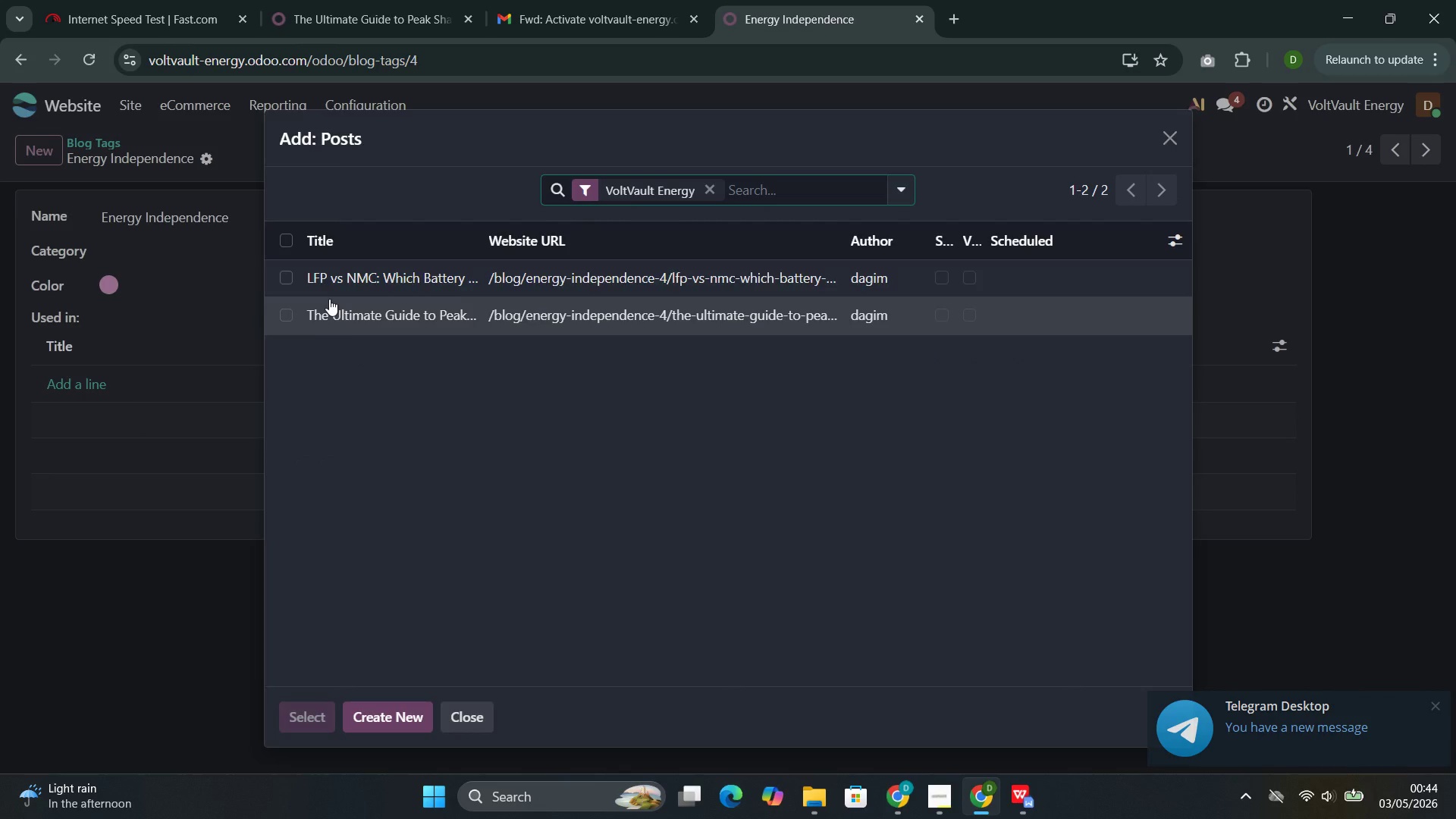 
left_click([359, 282])
 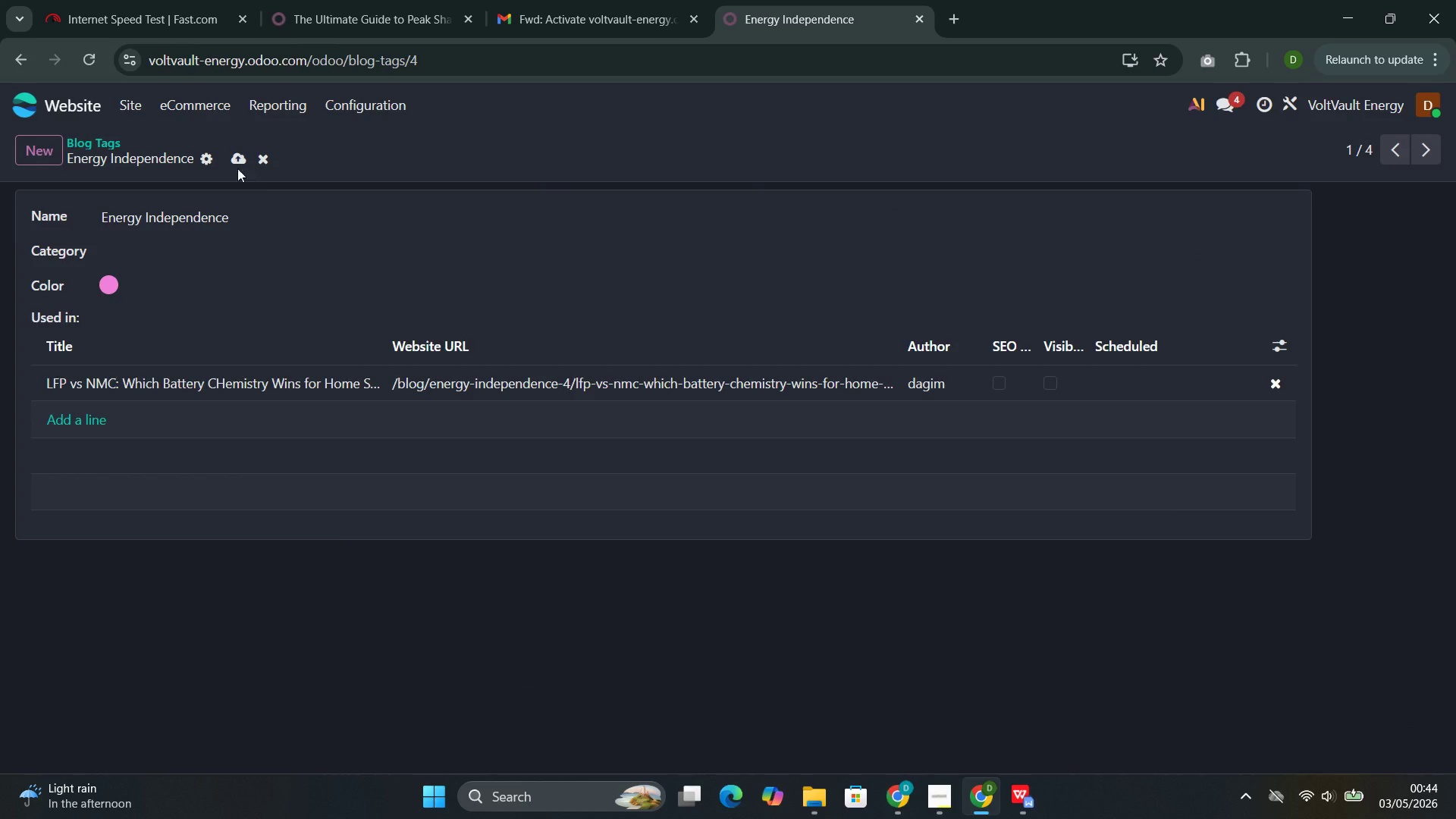 
left_click([238, 160])
 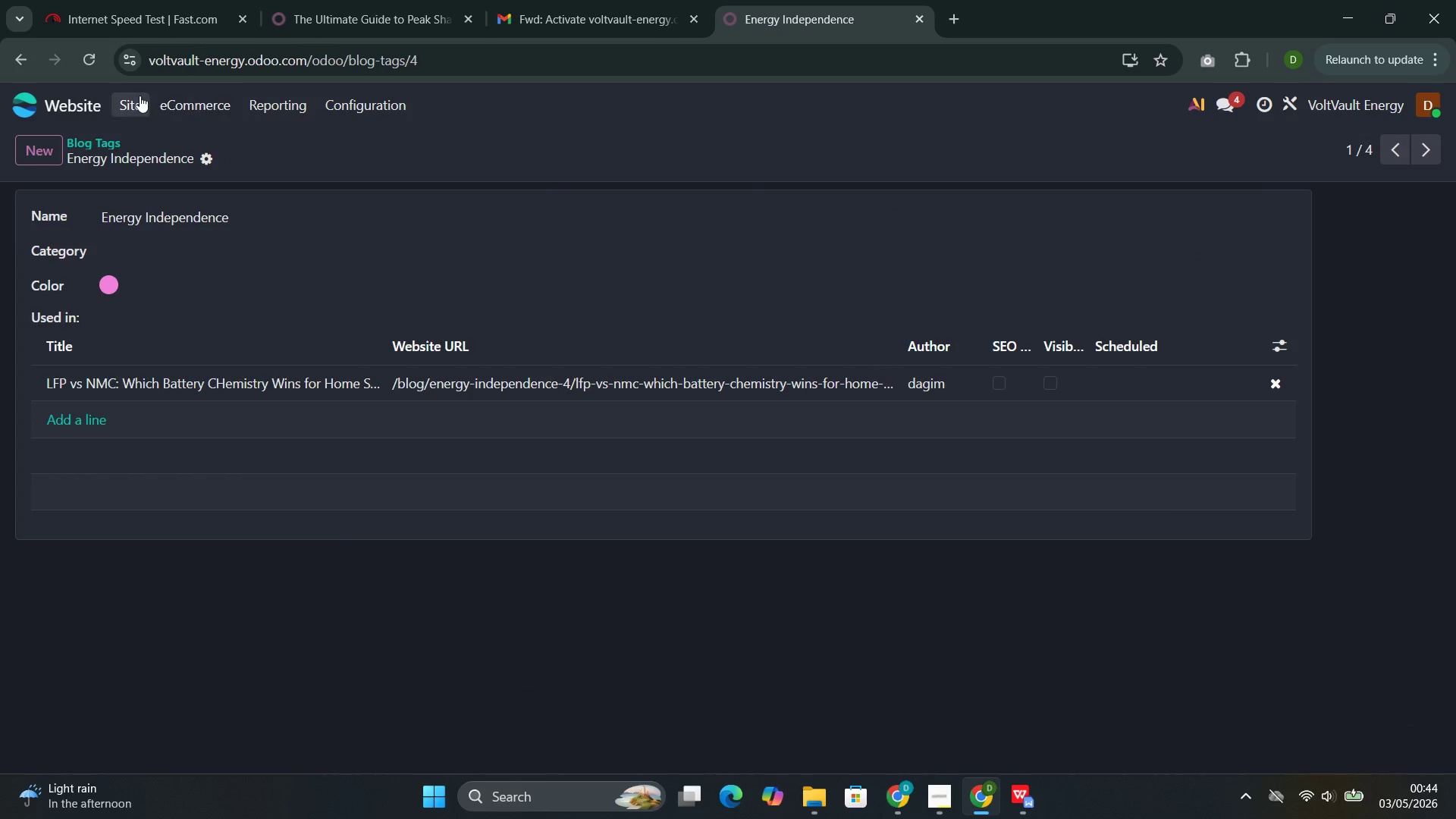 
left_click([136, 94])
 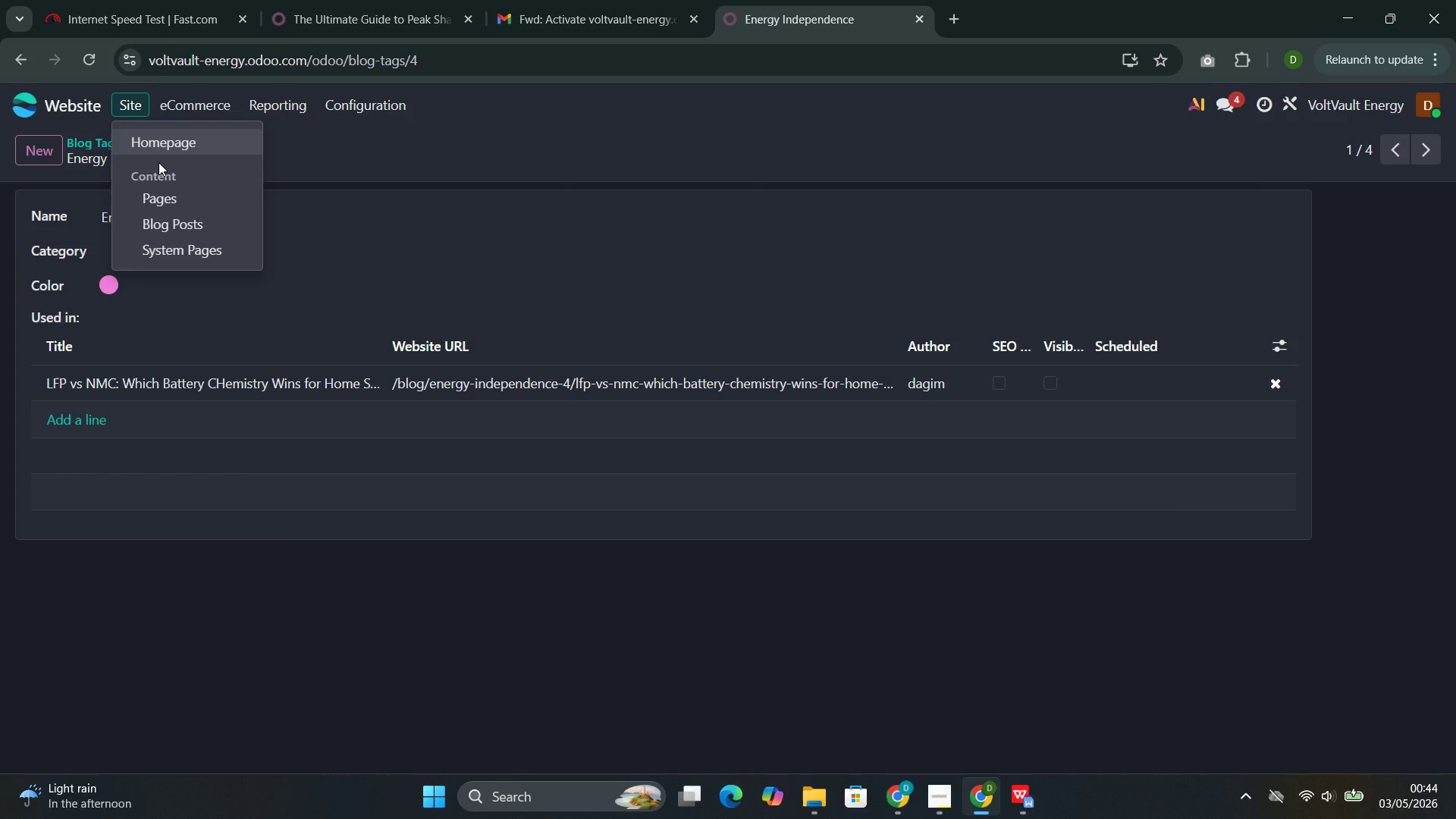 
left_click([160, 154])
 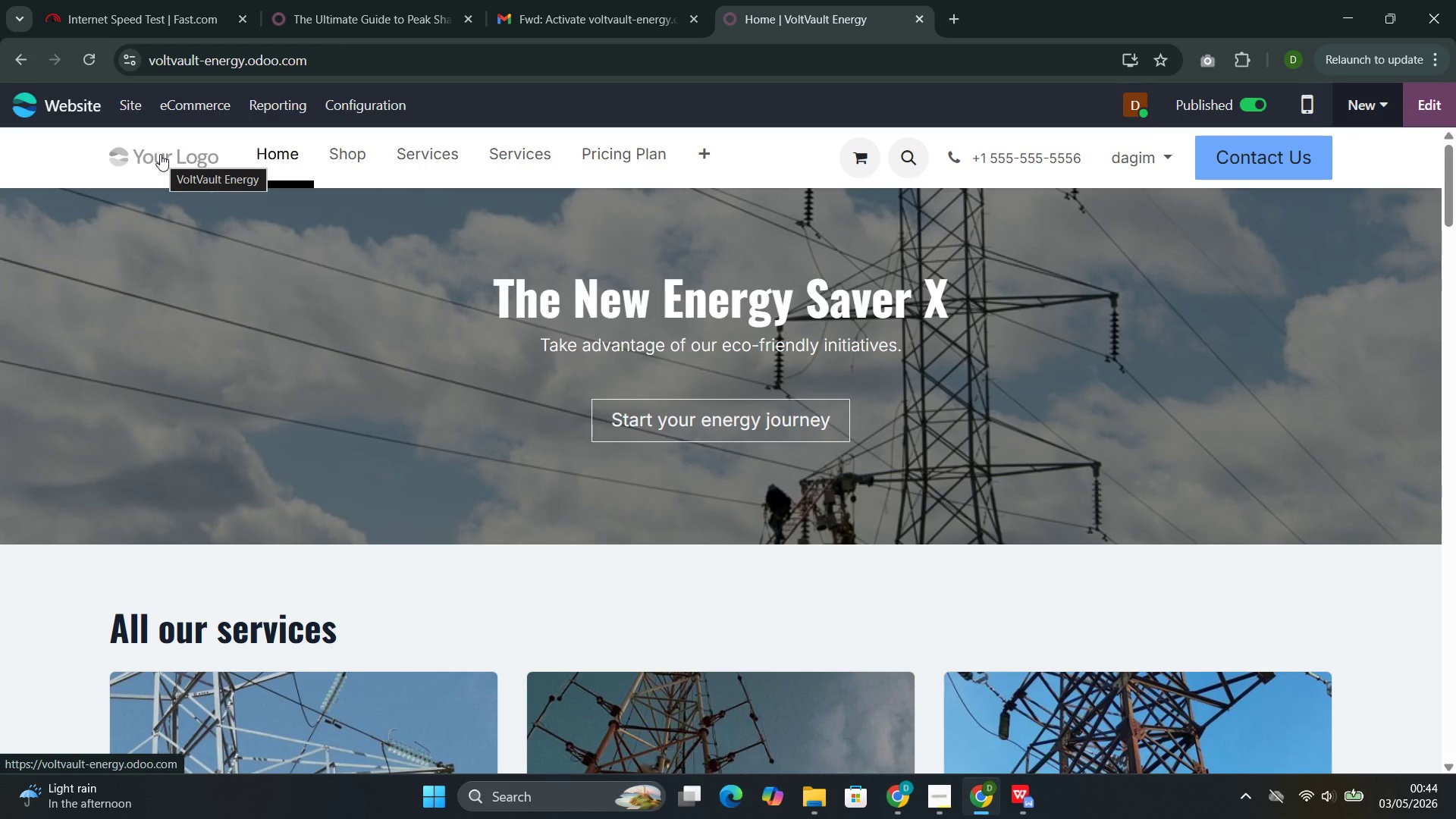 
wait(9.55)
 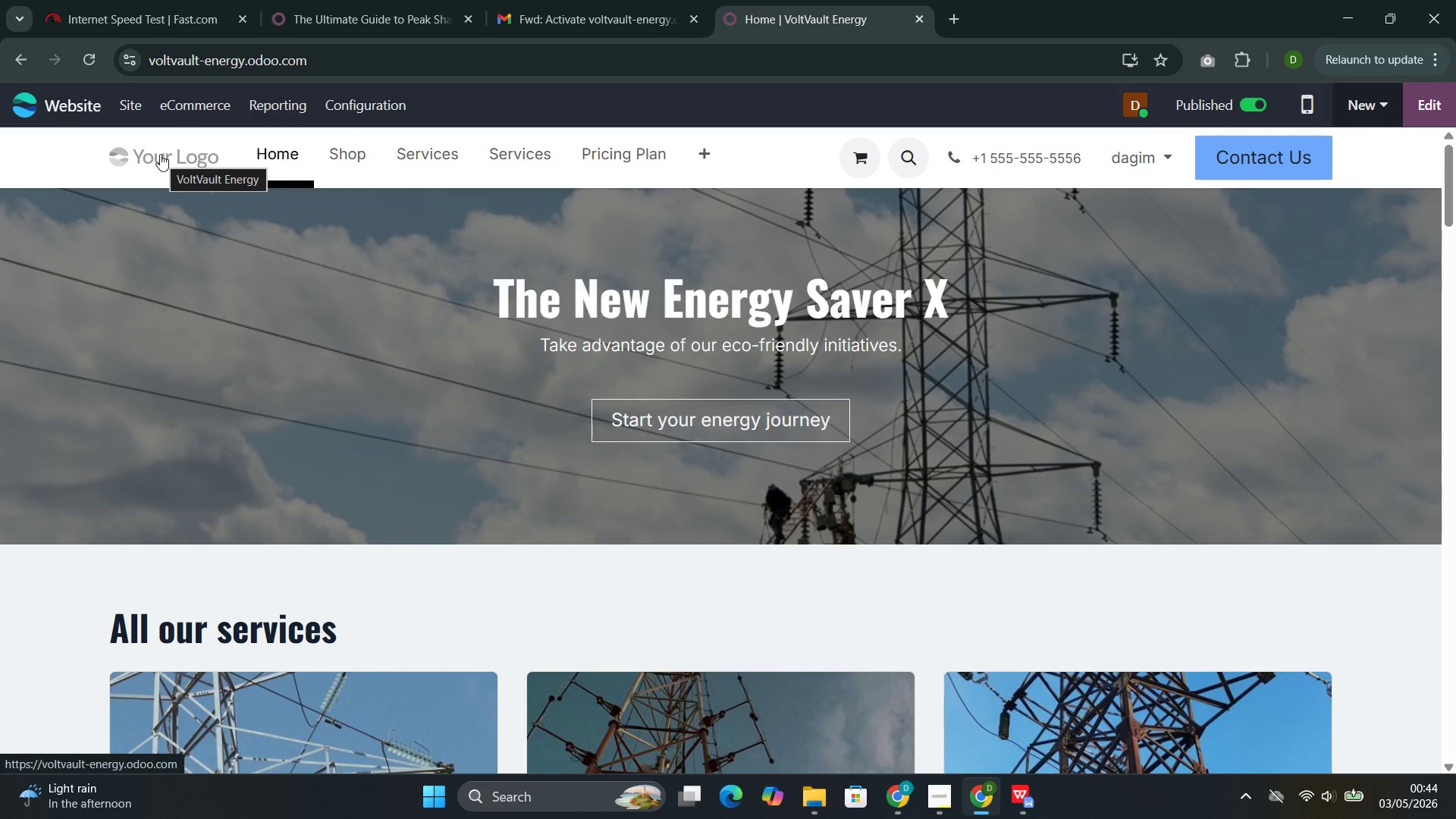 
left_click([708, 158])
 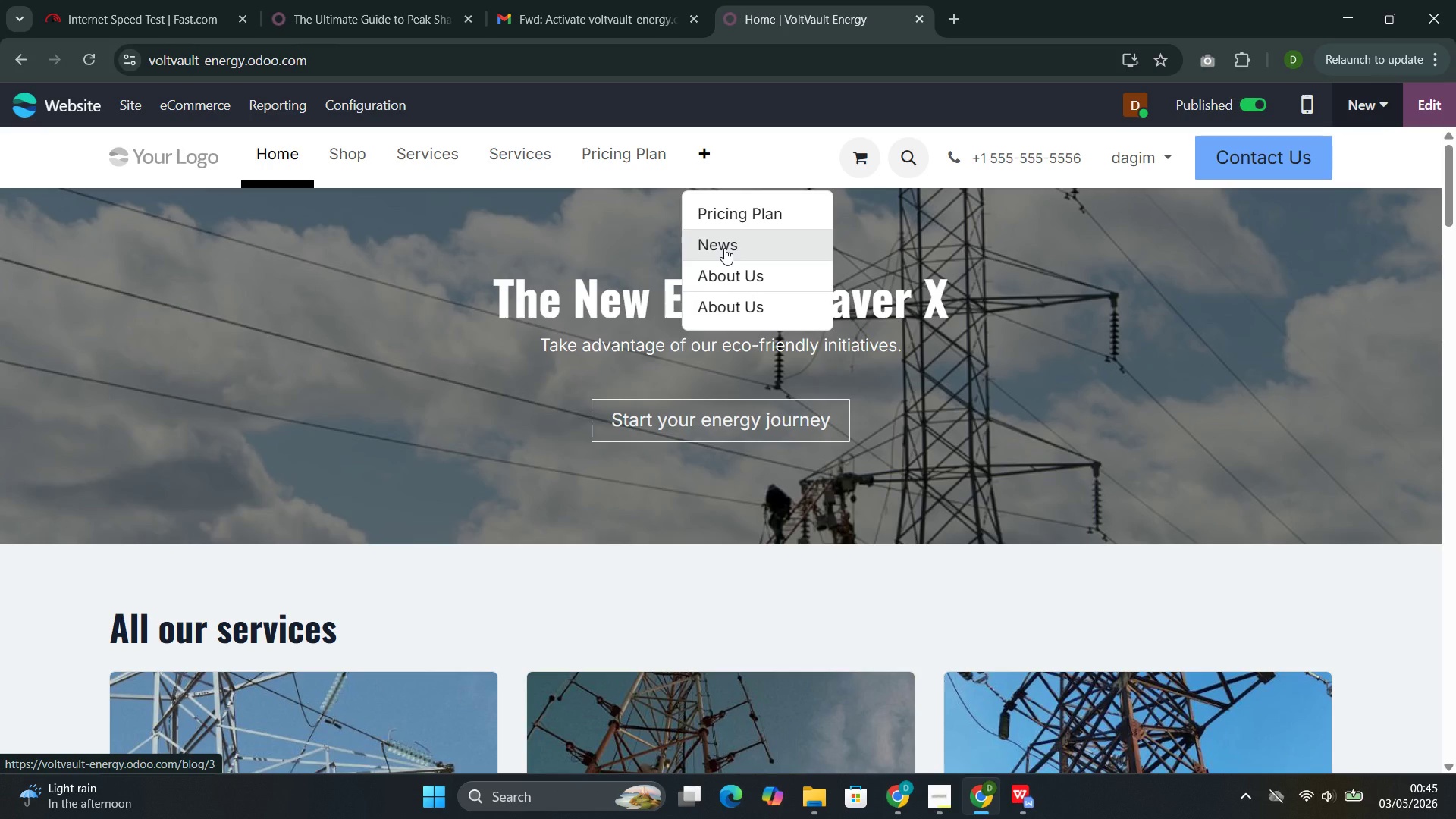 
left_click([724, 248])
 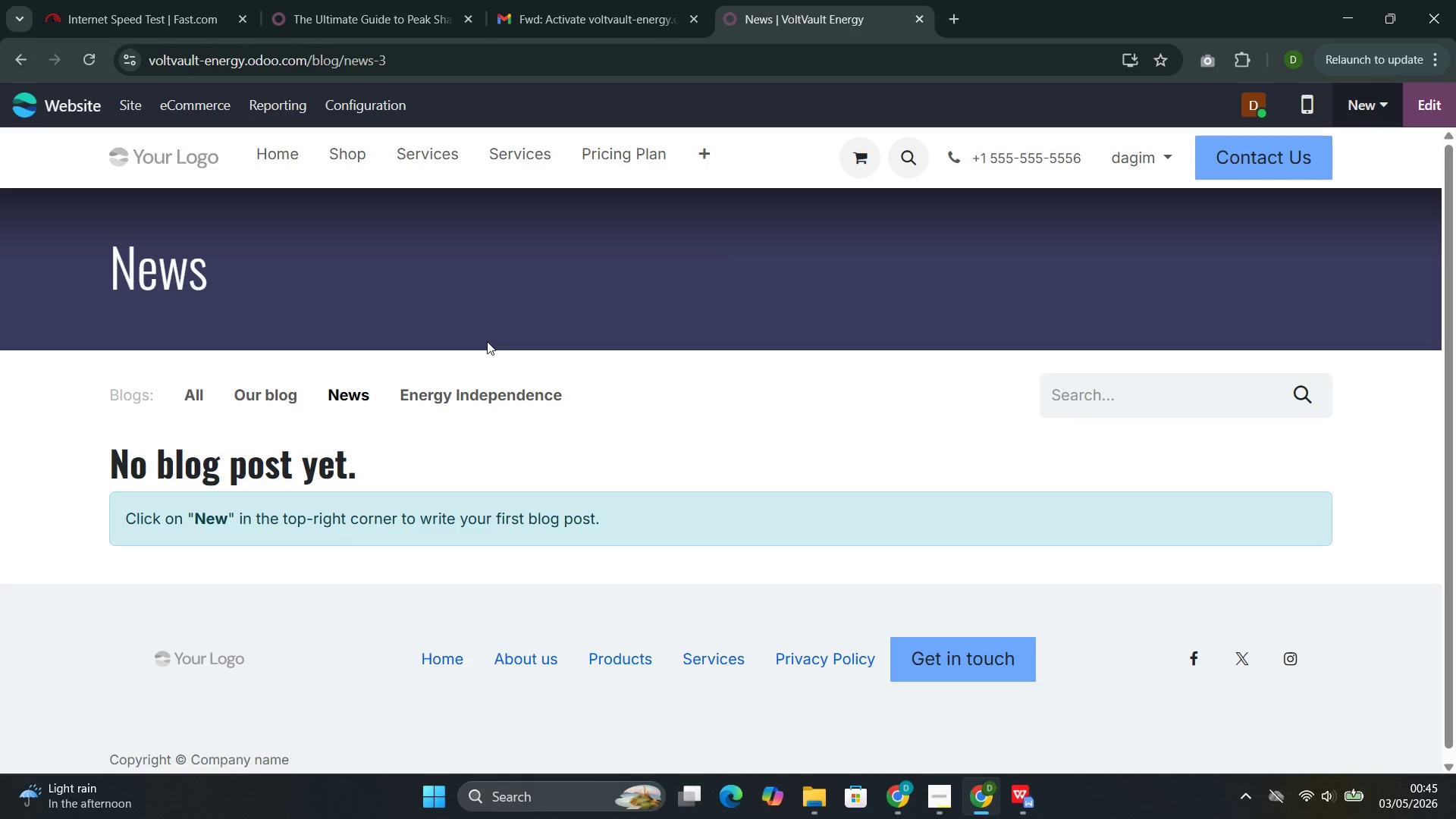 